 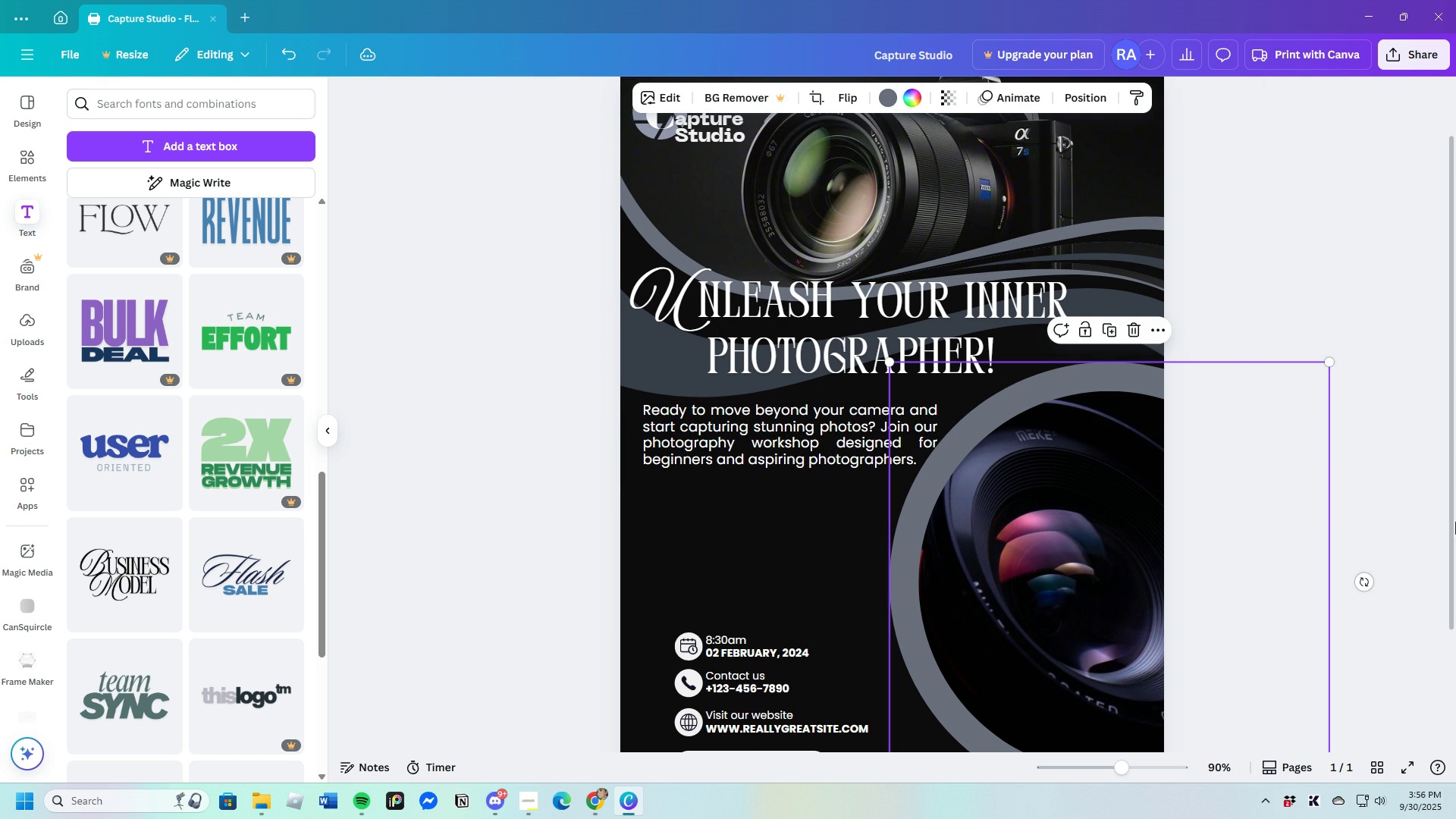 
left_click([752, 543])
 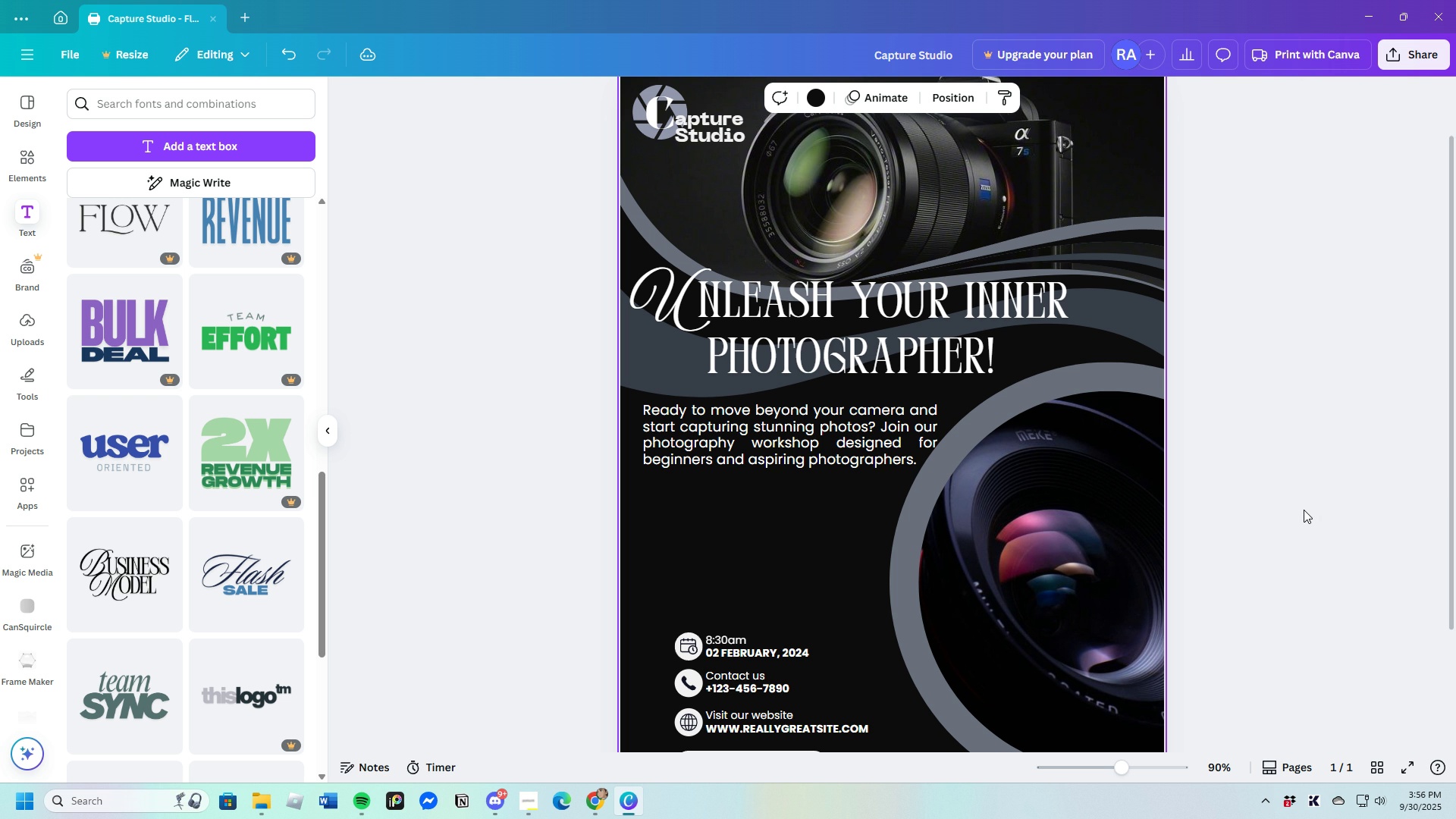 
wait(6.1)
 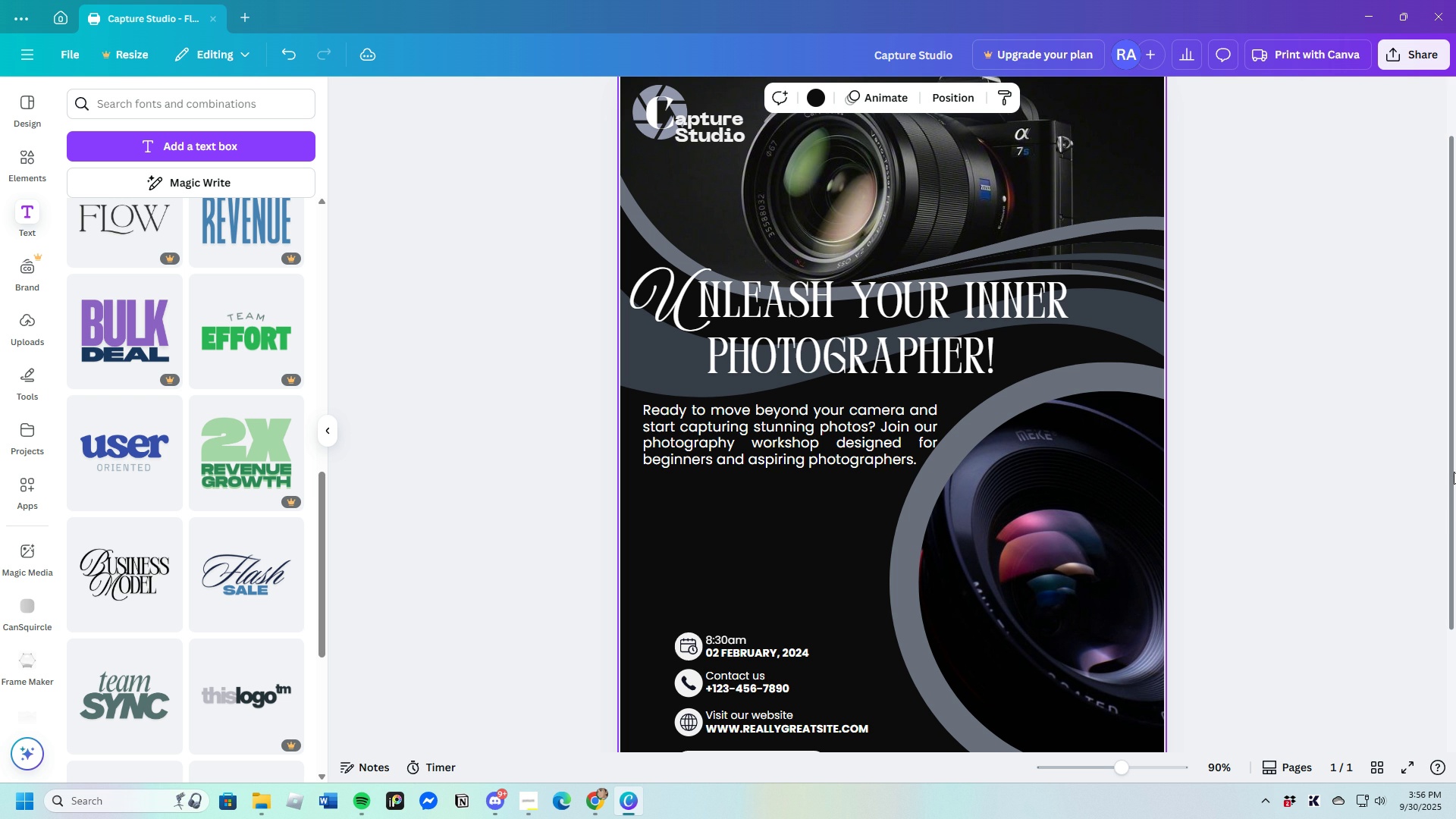 
scroll: coordinate [1152, 595], scroll_direction: down, amount: 1.0
 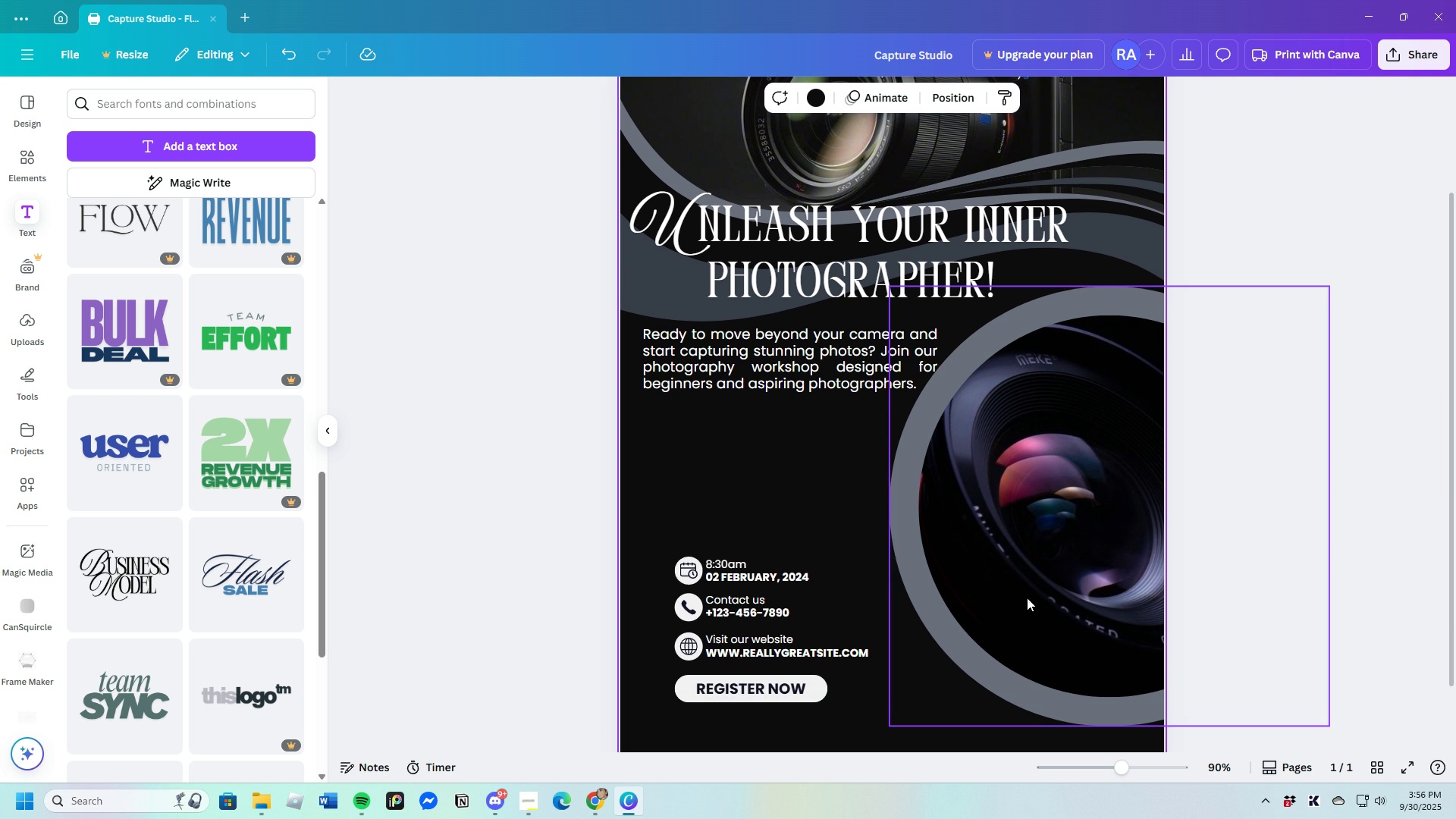 
left_click([810, 689])
 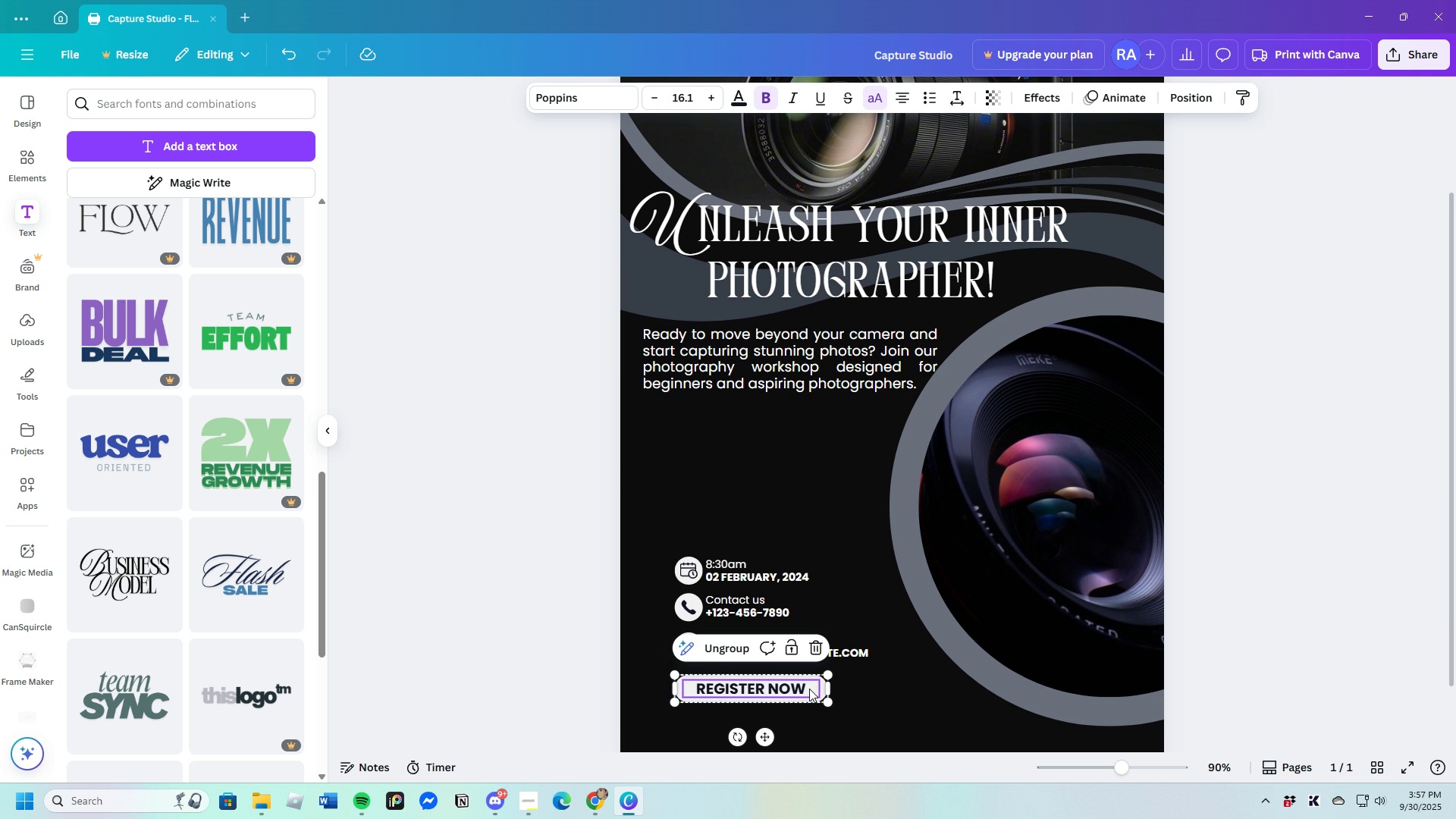 
key(Backspace)
type(Sec)